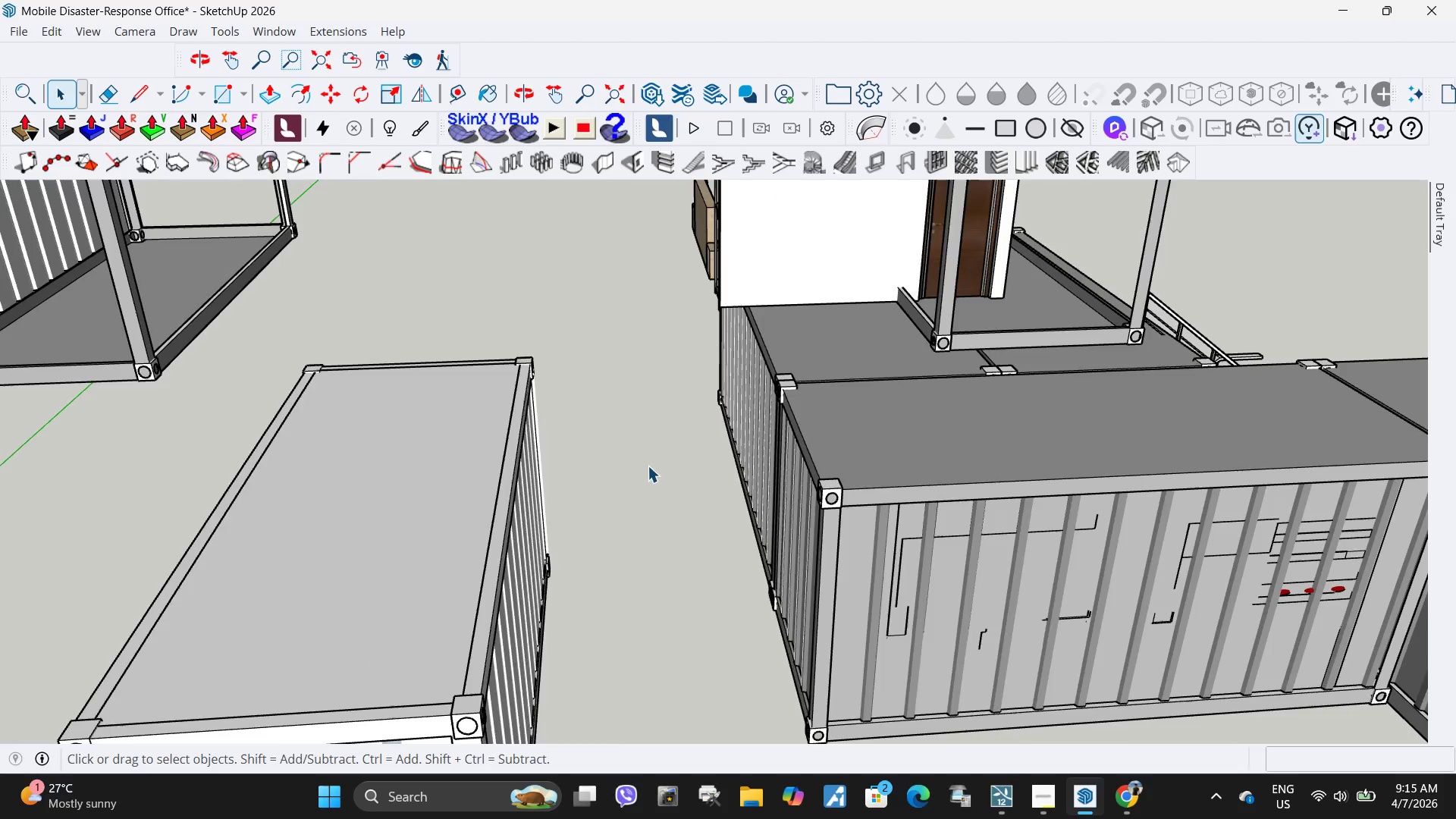 
scroll: coordinate [650, 470], scroll_direction: down, amount: 6.0
 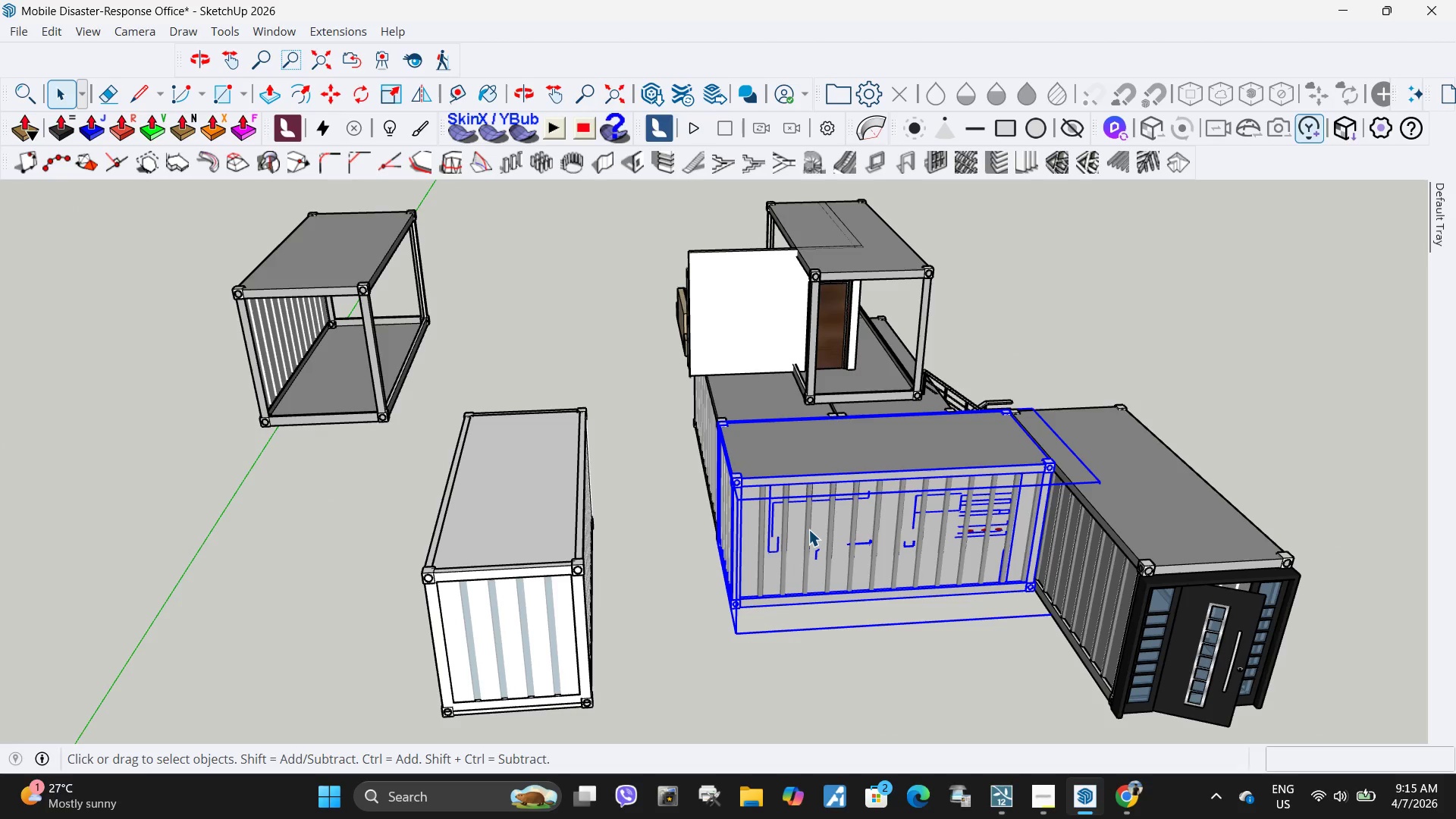 
key(Delete)
 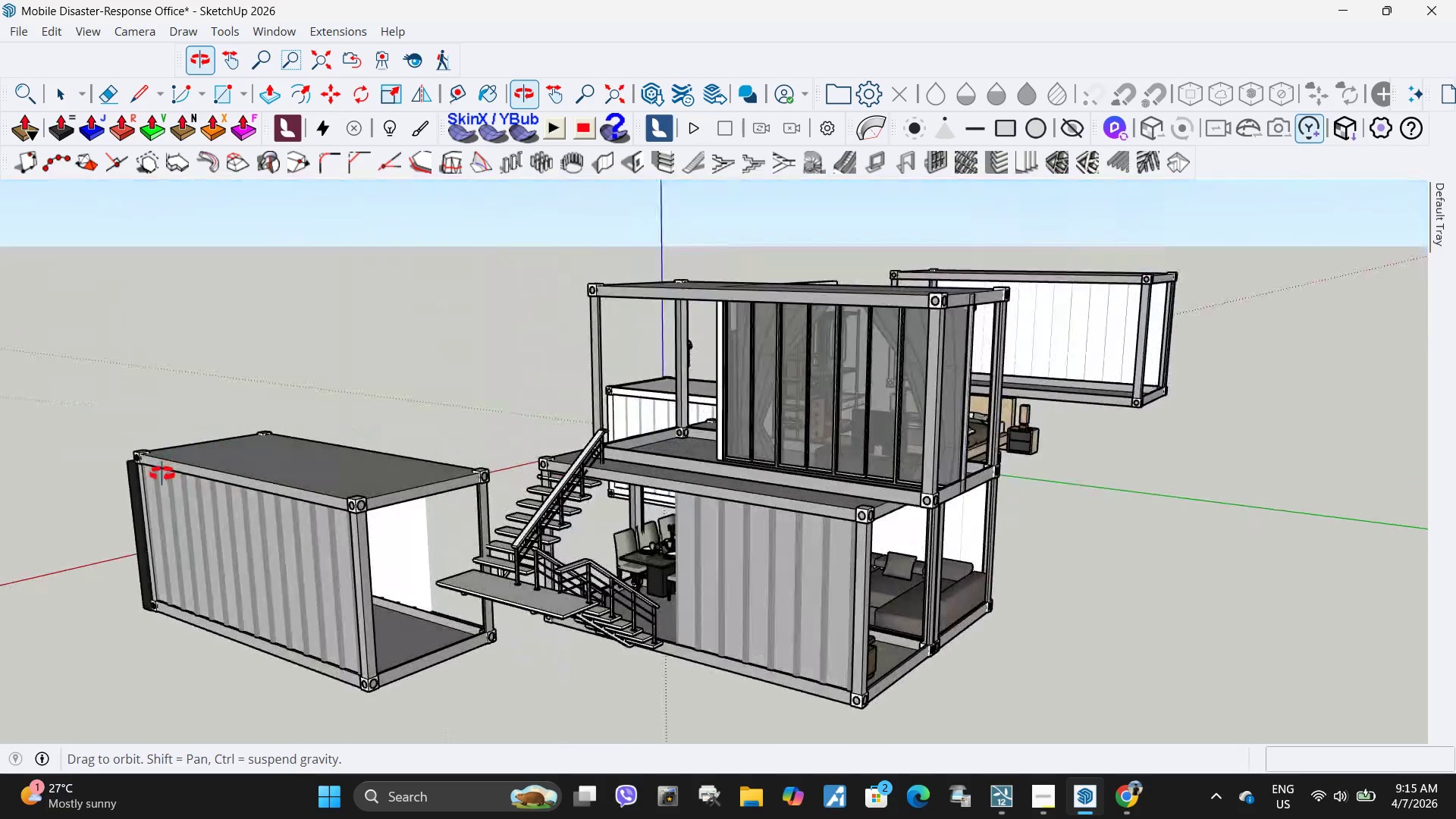 
left_click([770, 479])
 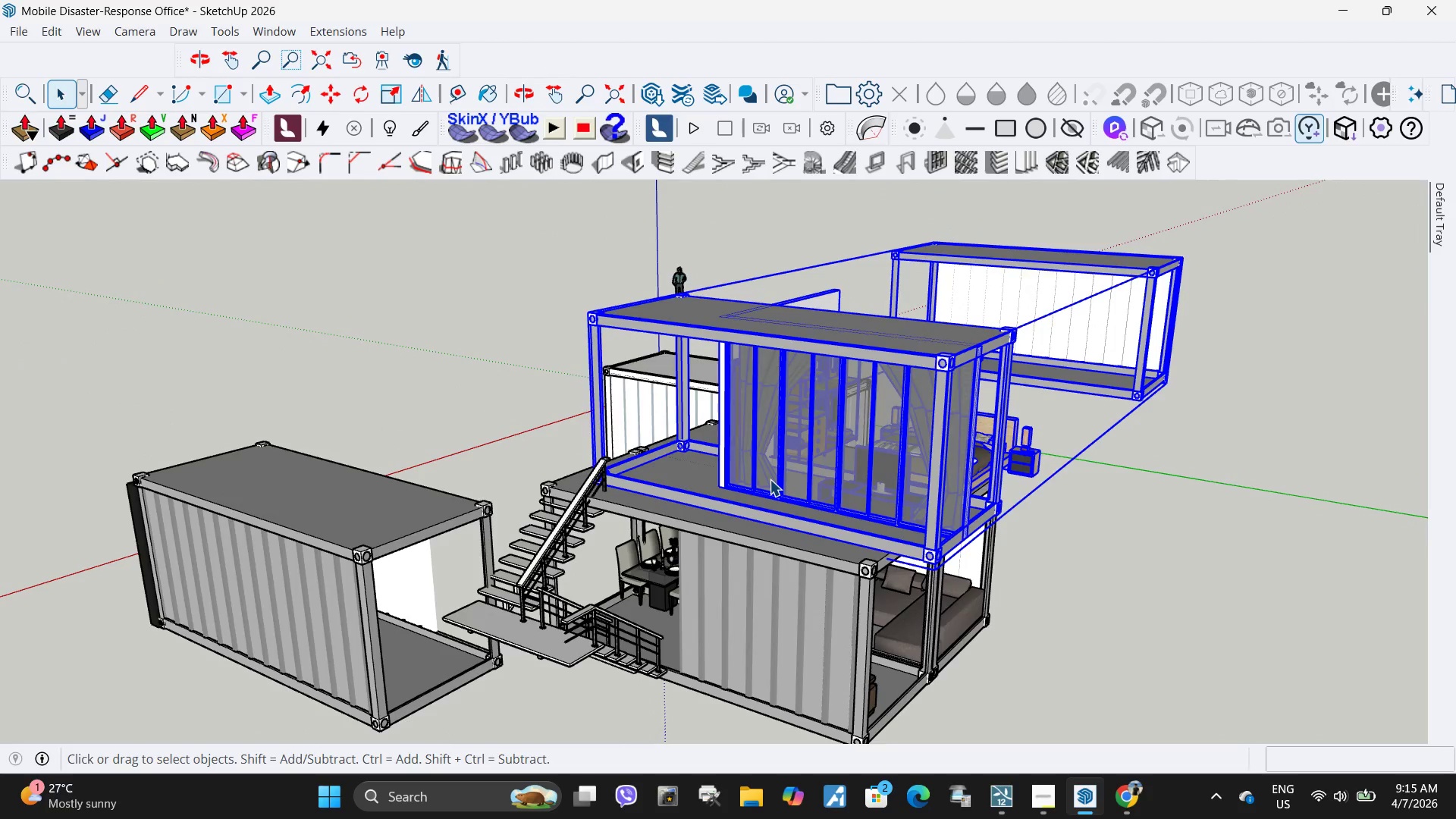 
scroll: coordinate [758, 492], scroll_direction: down, amount: 4.0
 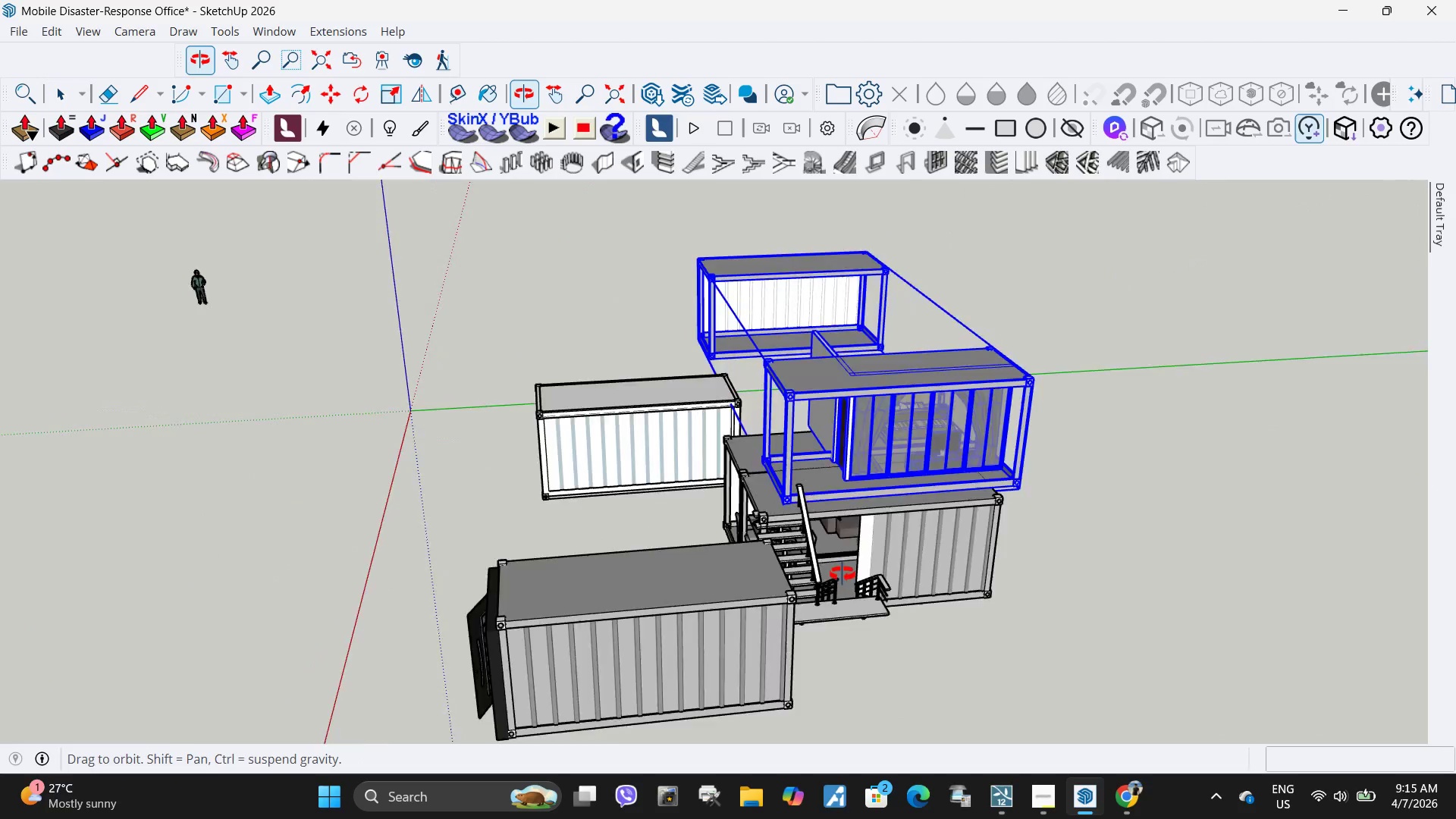 
key(Delete)
 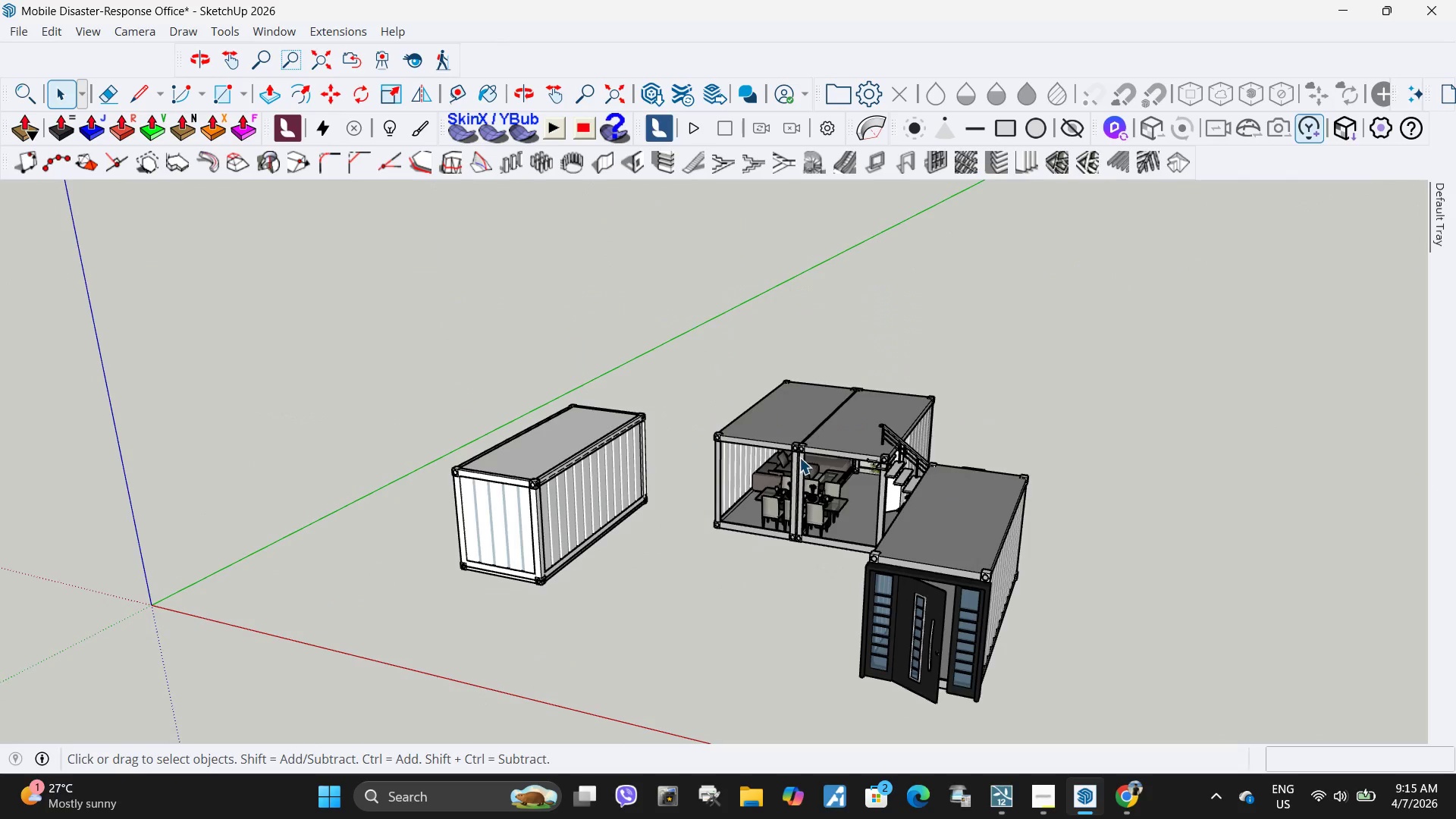 
left_click([806, 457])
 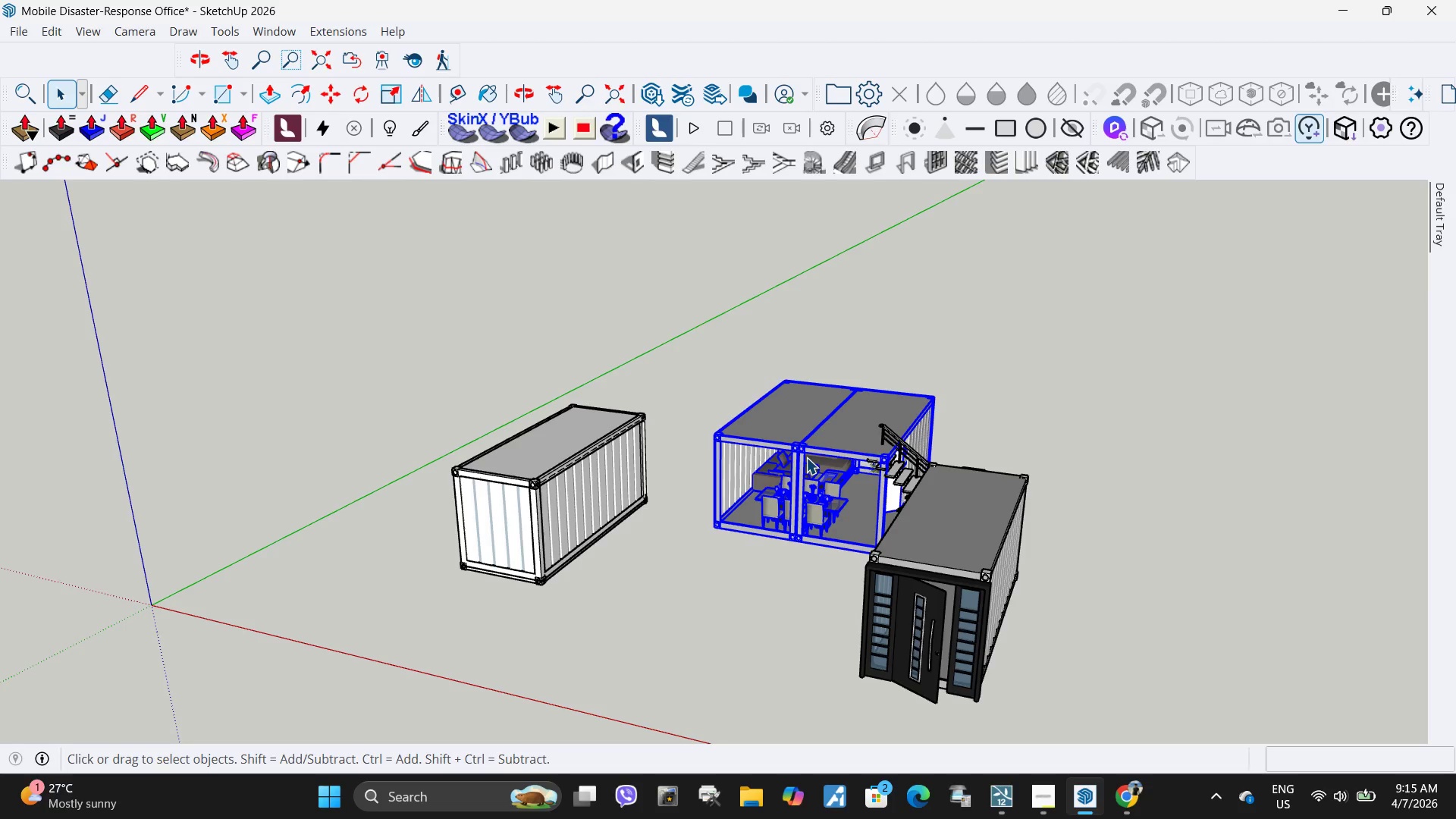 
key(Delete)